 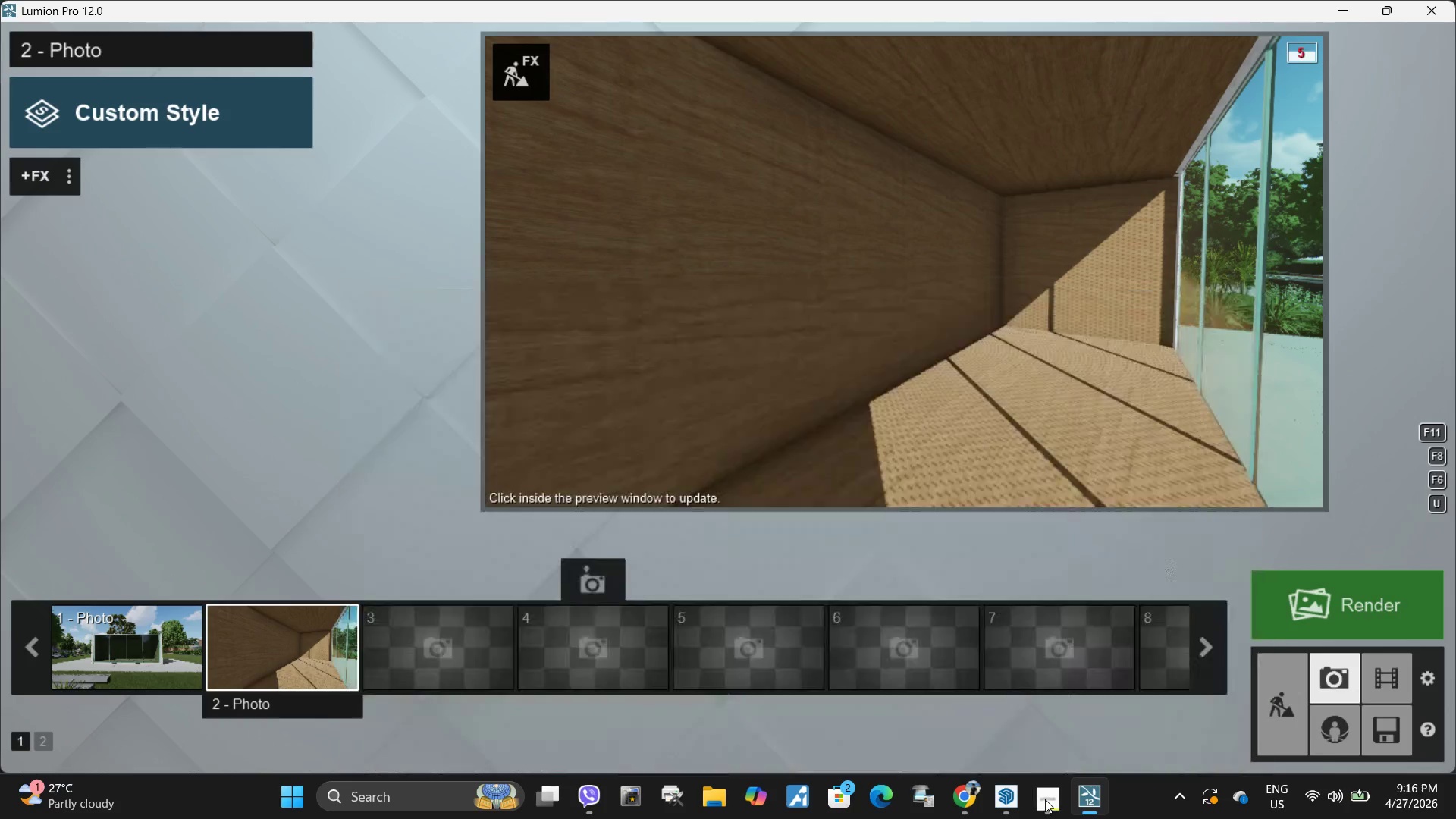 
hold_key(key=S, duration=0.91)
 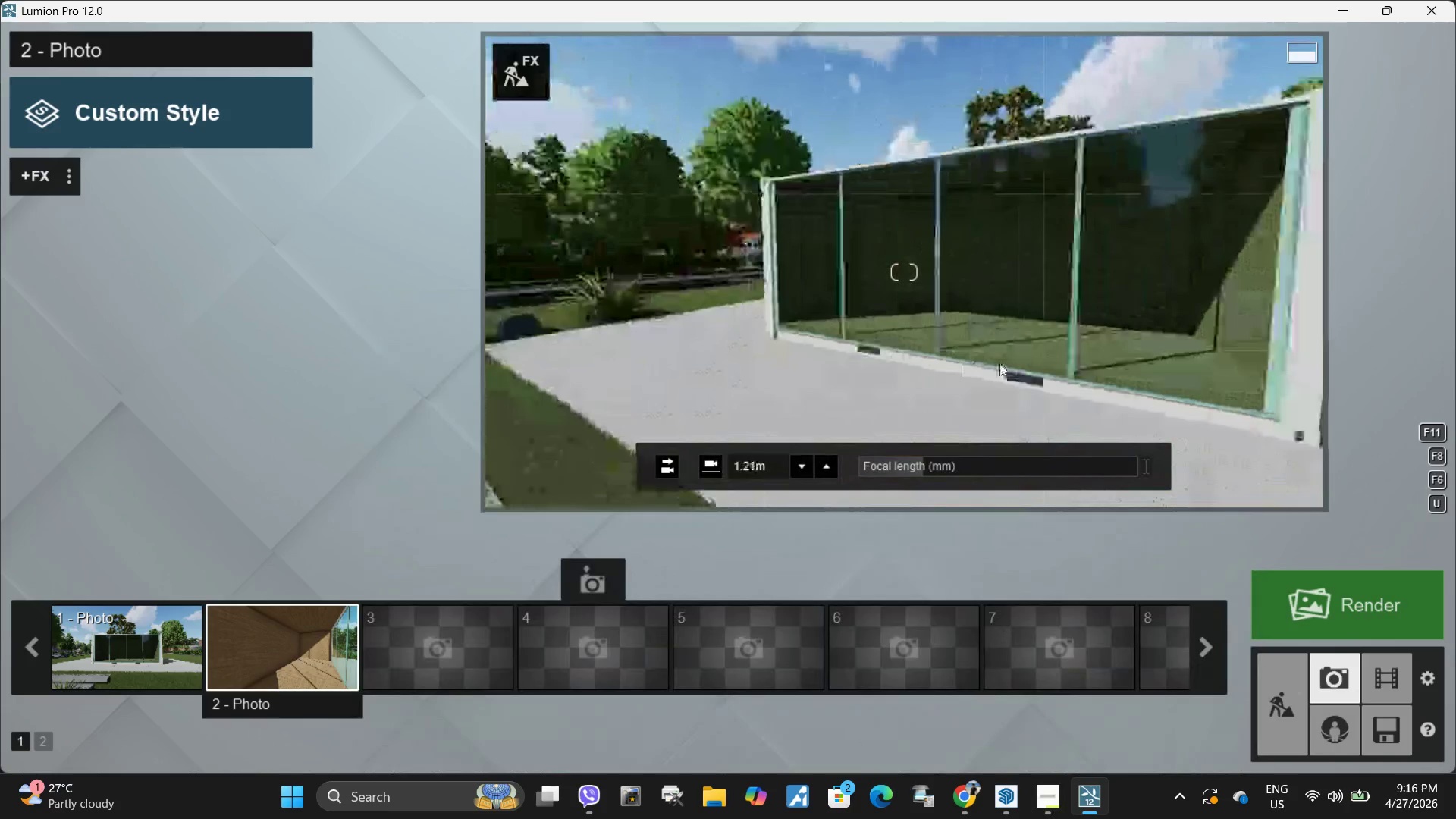 
hold_key(key=S, duration=0.81)
 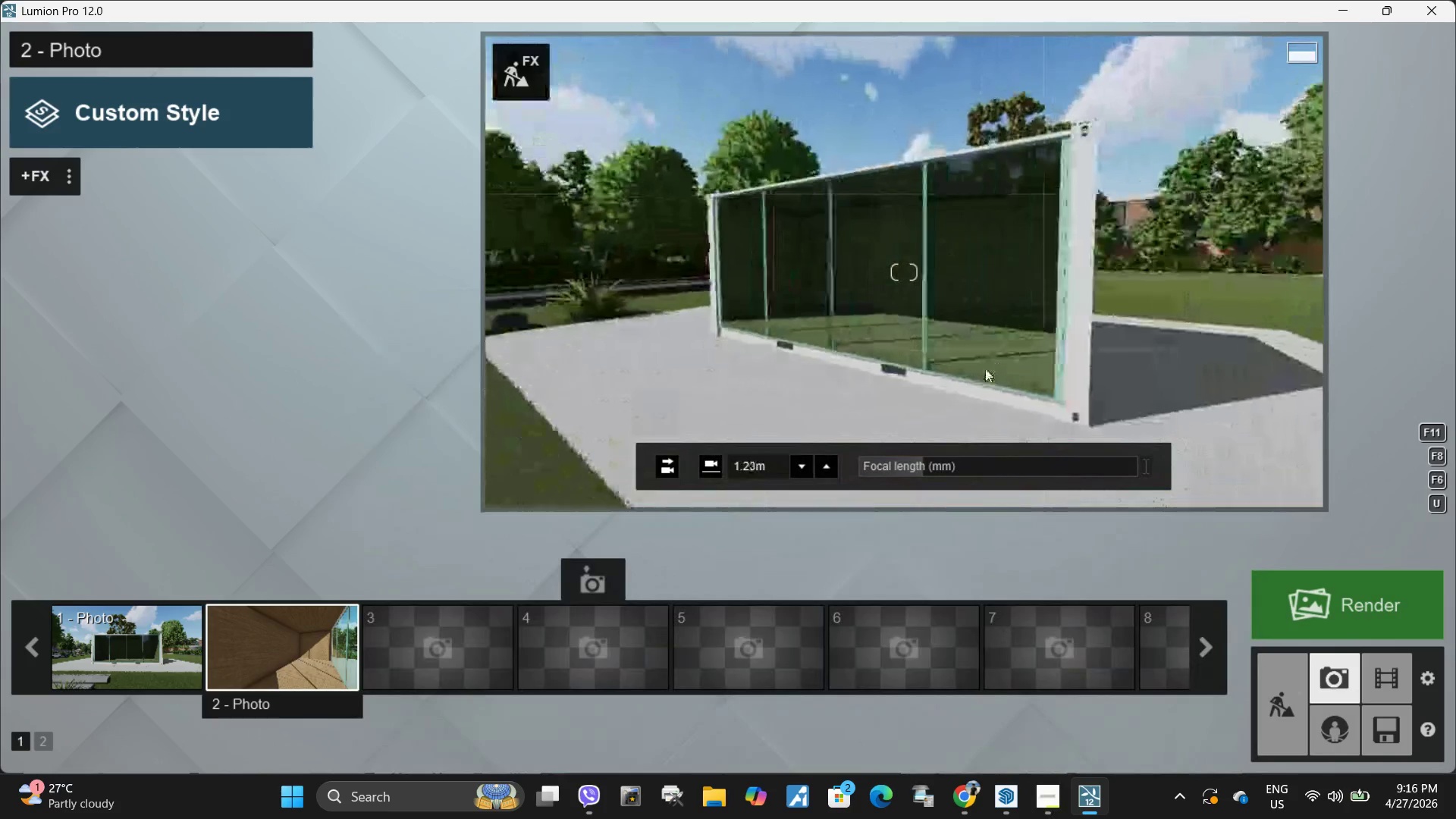 
type(ddsawaa)
 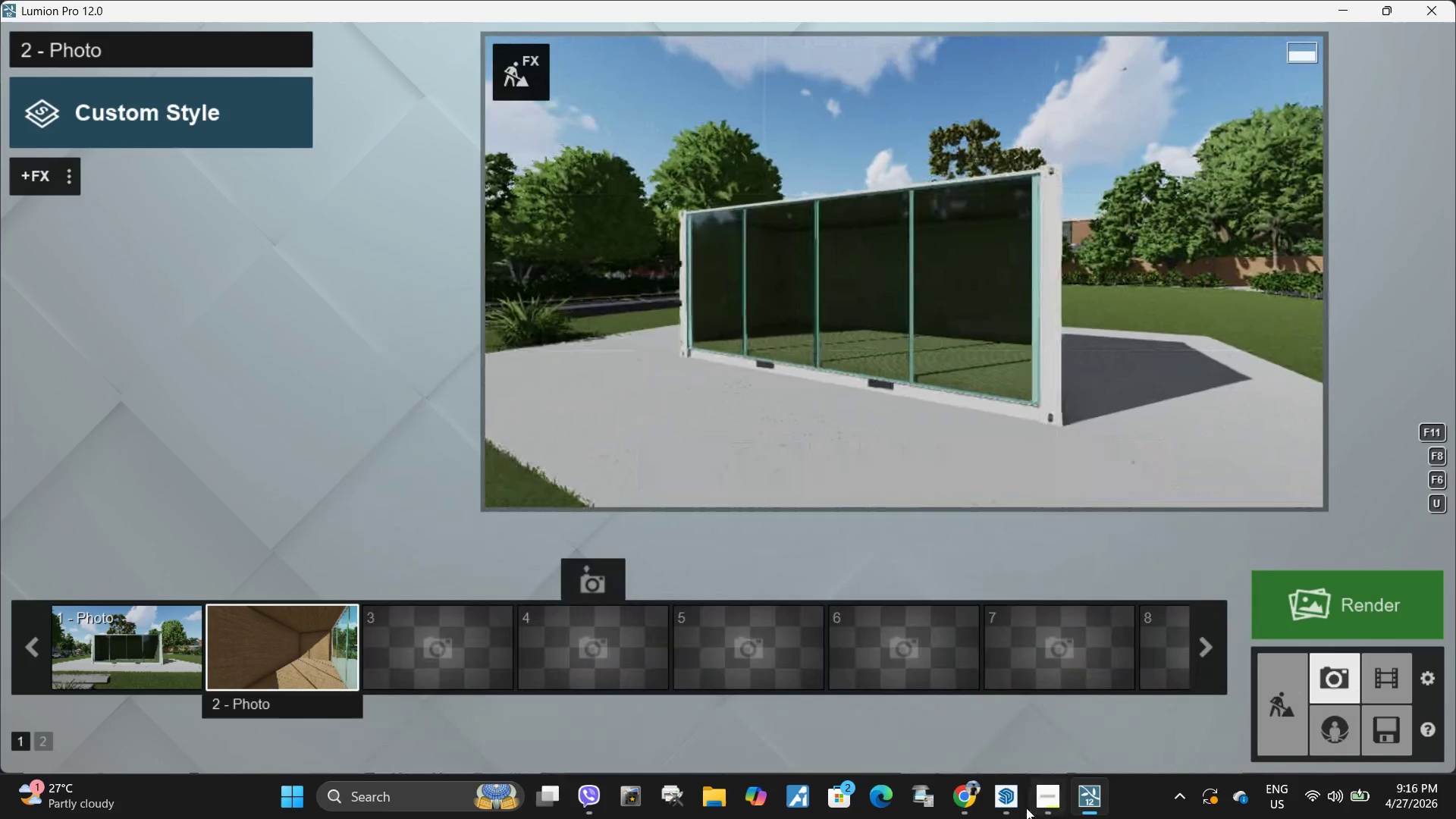 
mouse_move([1056, 784])
 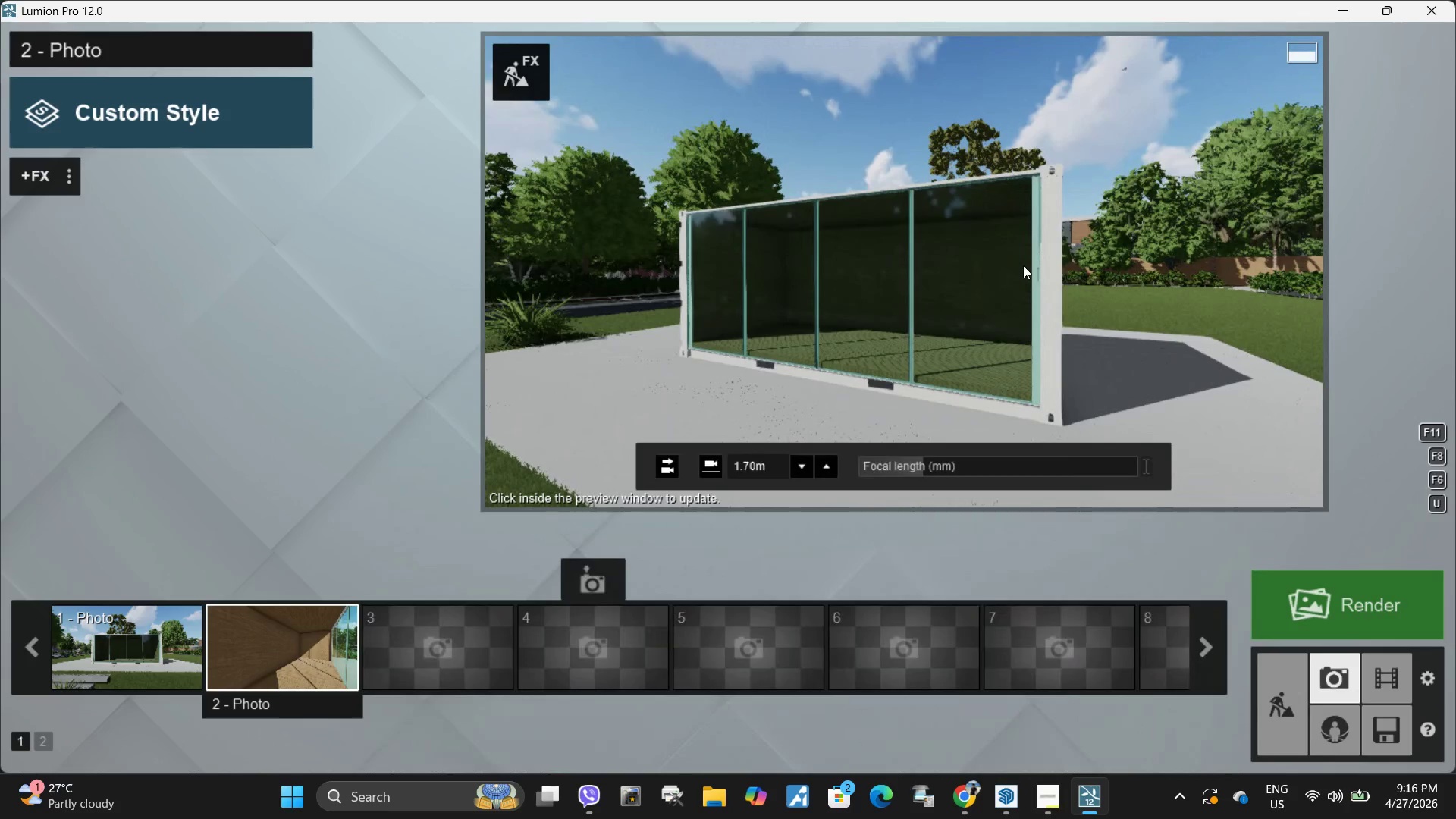 
key(D)
 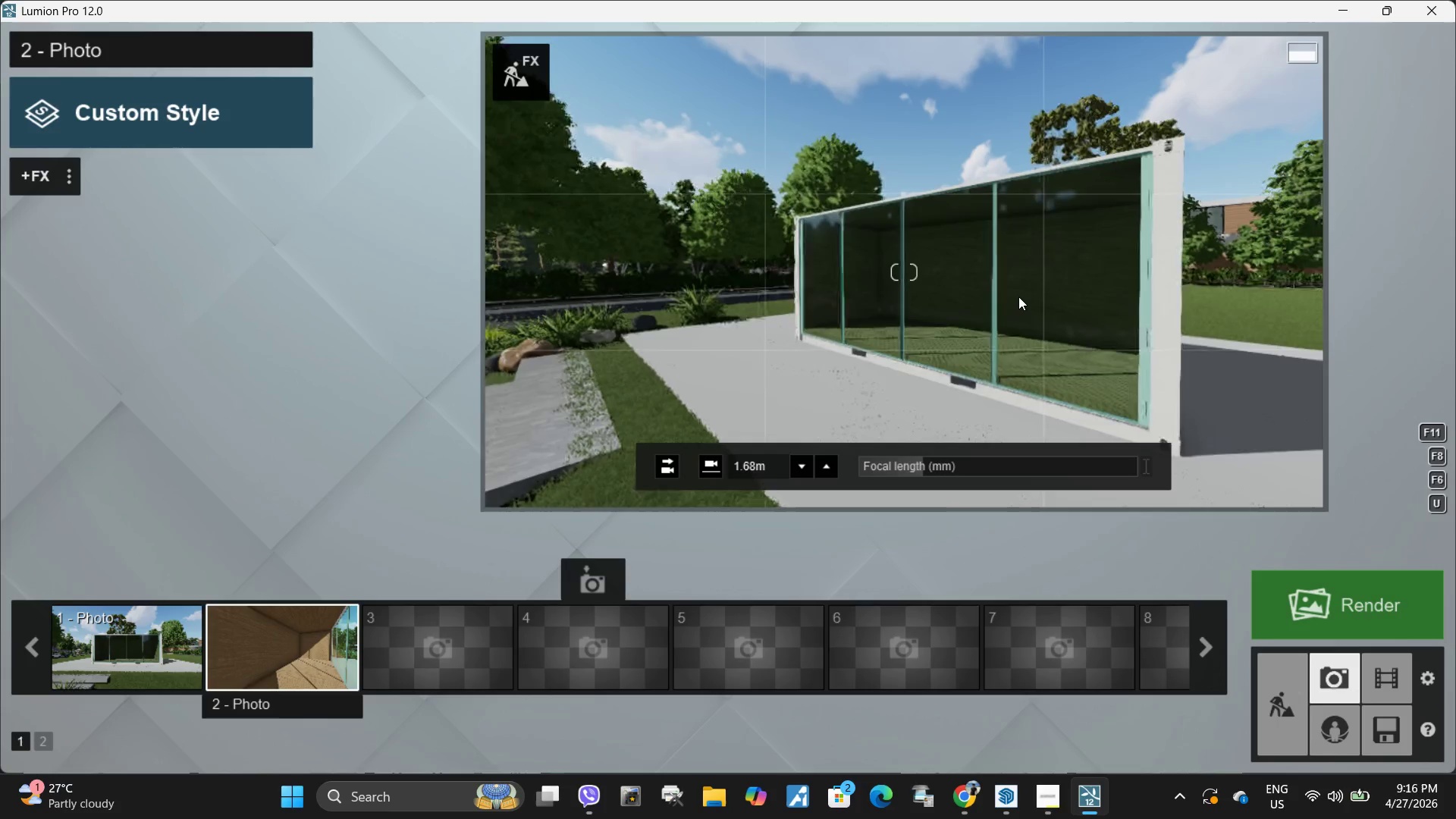 
type(eaddw)
 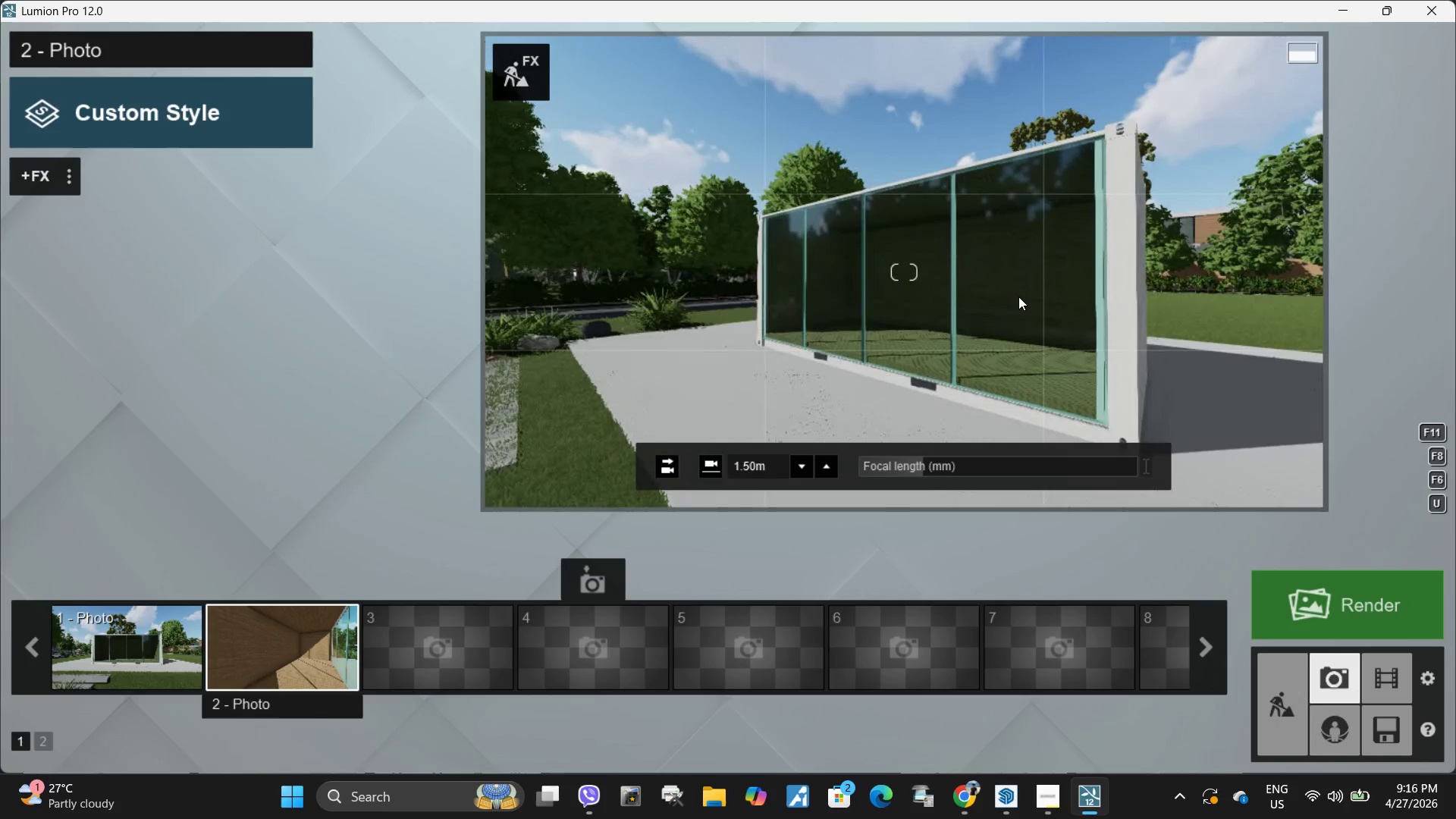 
left_click([1018, 297])
 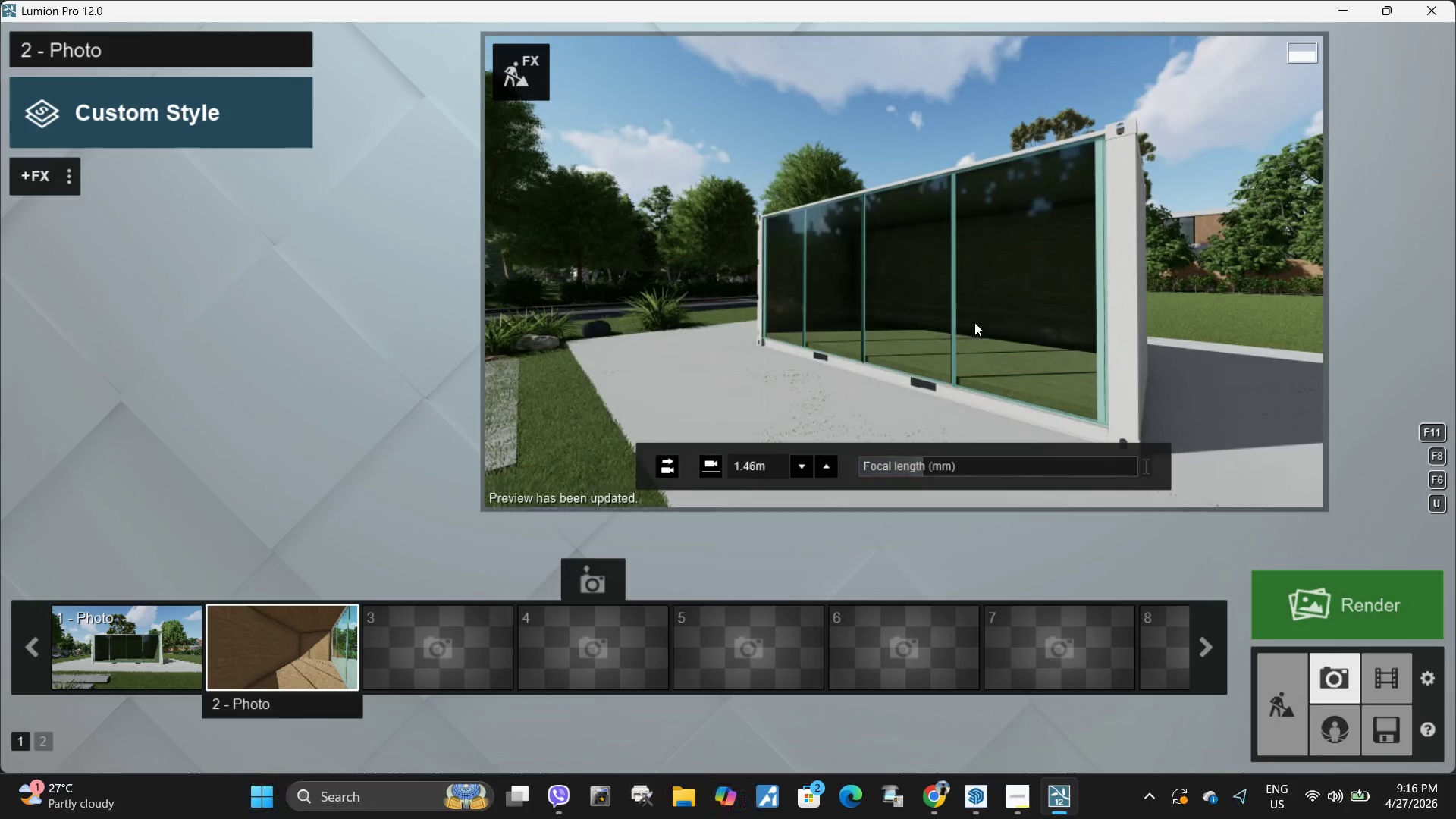 
type(aadwdw)
 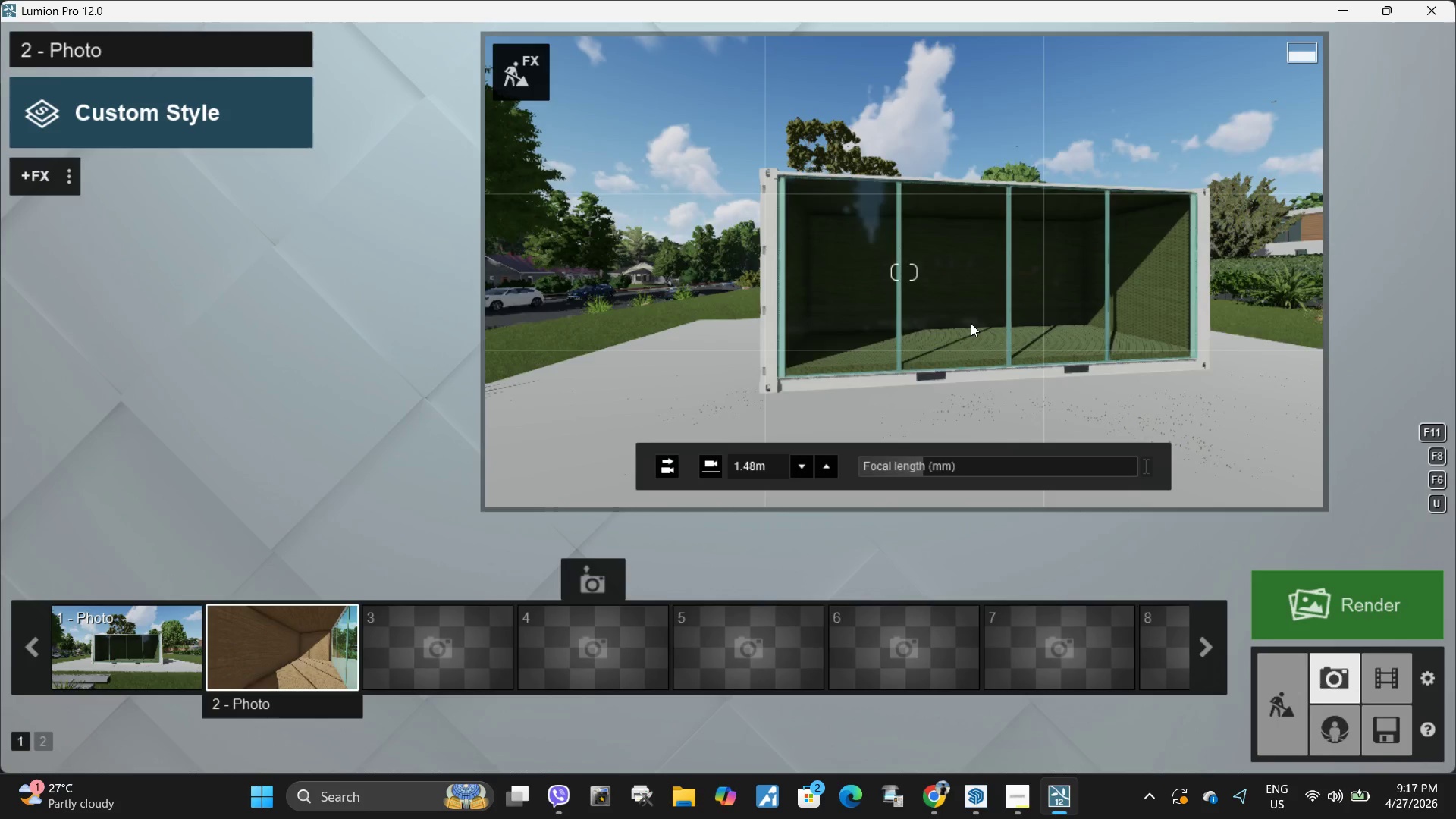 
hold_key(key=S, duration=0.73)
 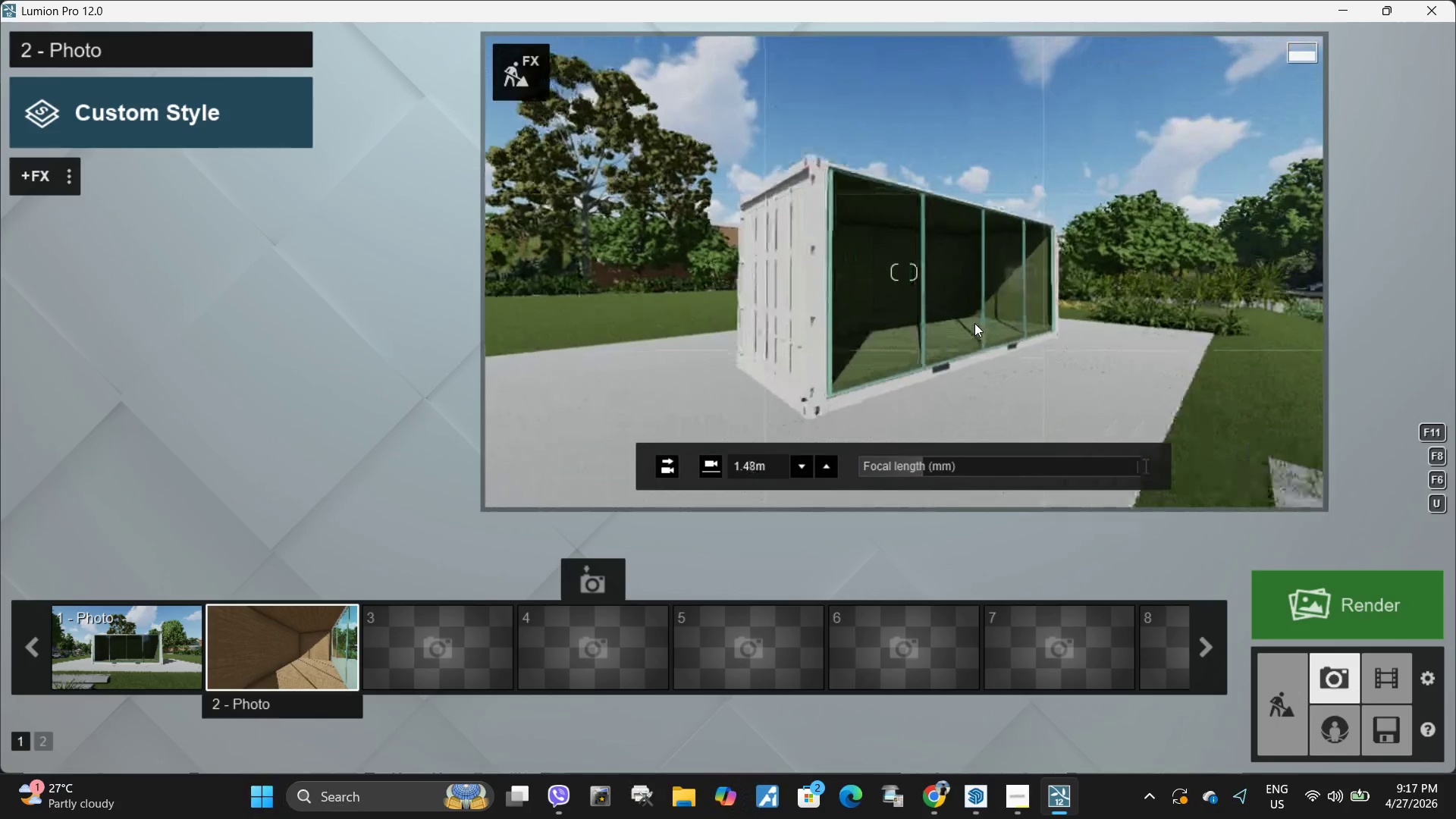 
hold_key(key=D, duration=1.47)
 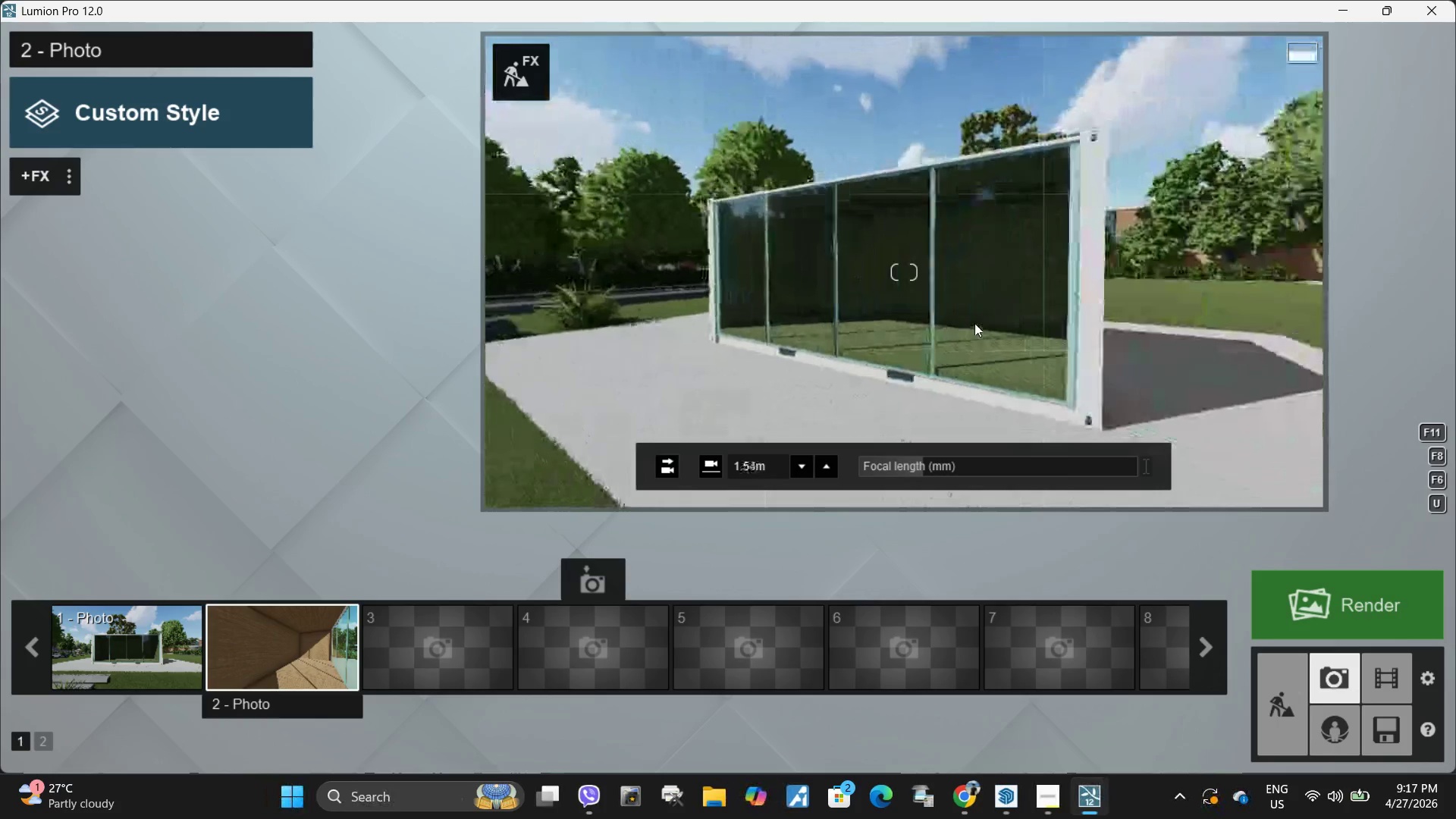 
key(S)
 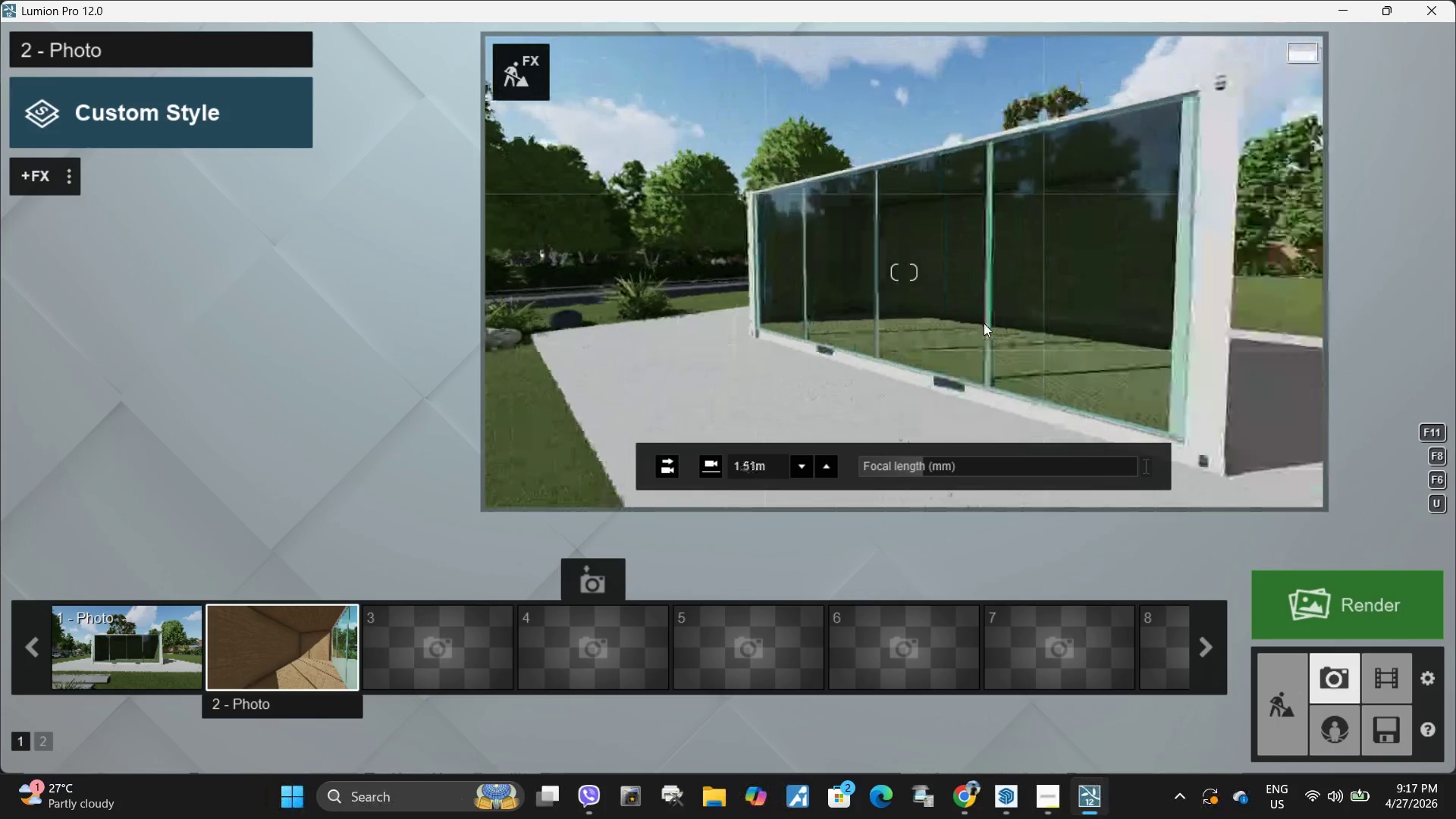 
type(sadssdwwqwweedwedd)
 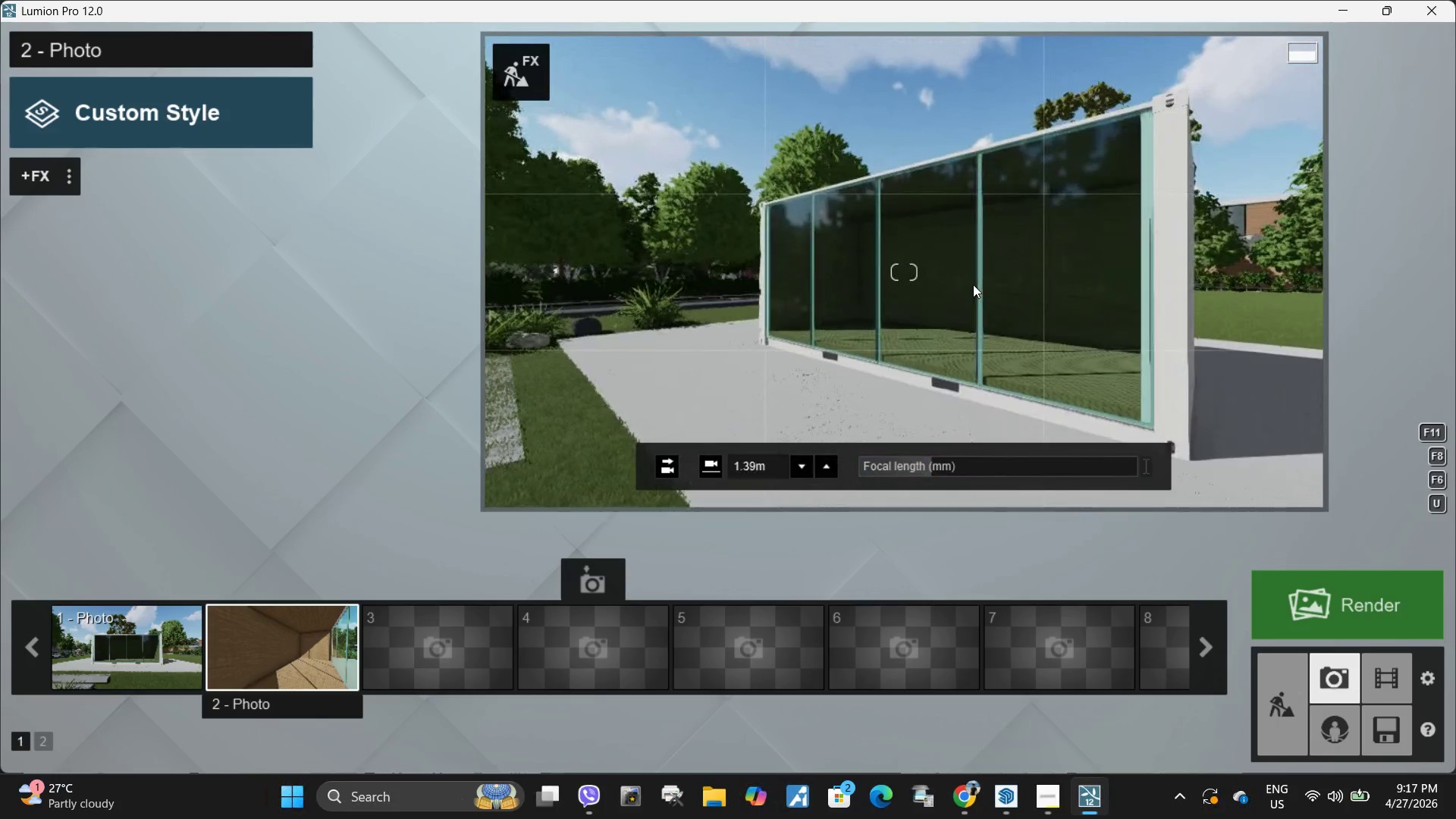 
left_click_drag(start_coordinate=[919, 468], to_coordinate=[931, 469])
 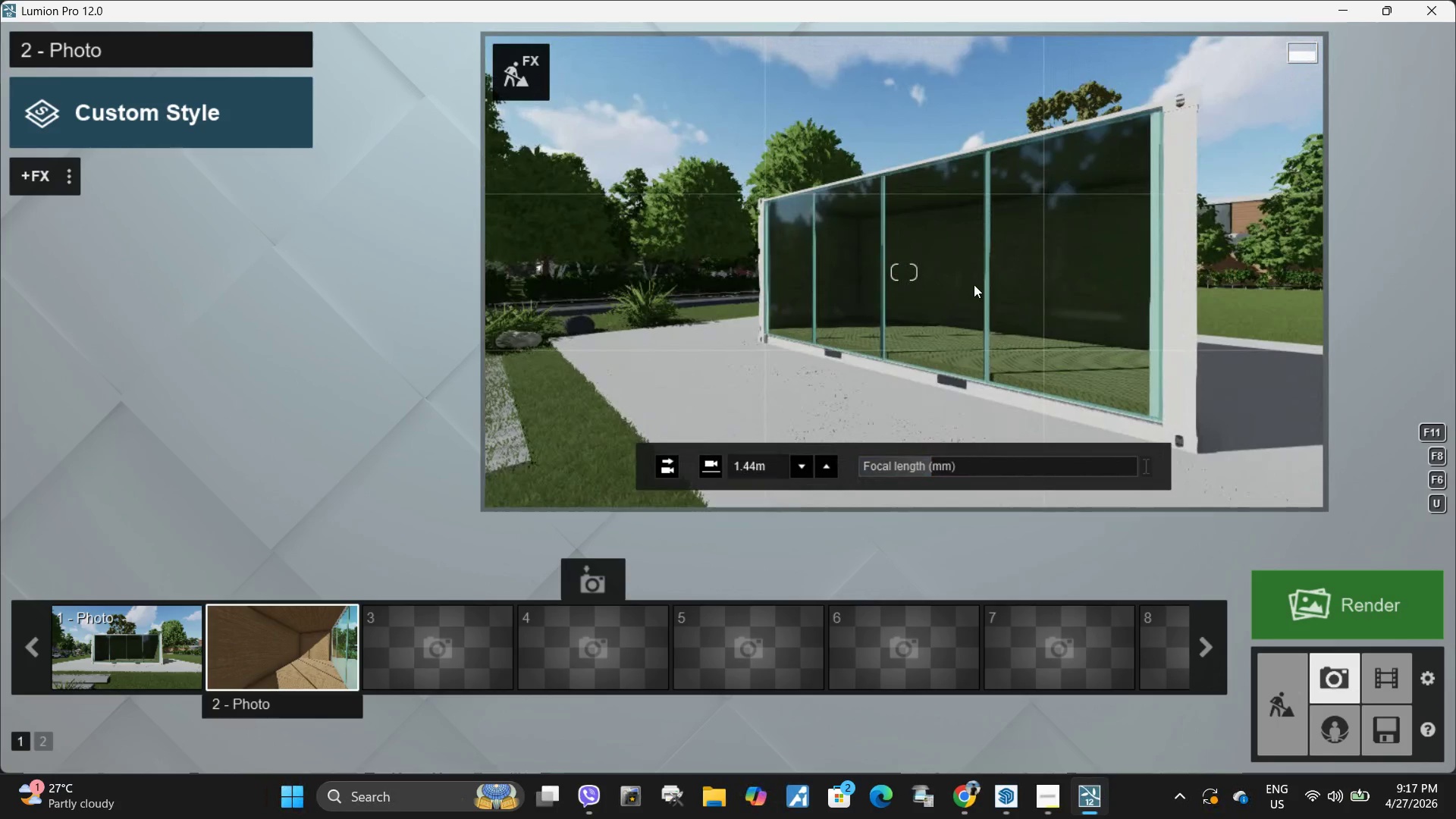 
left_click([973, 284])
 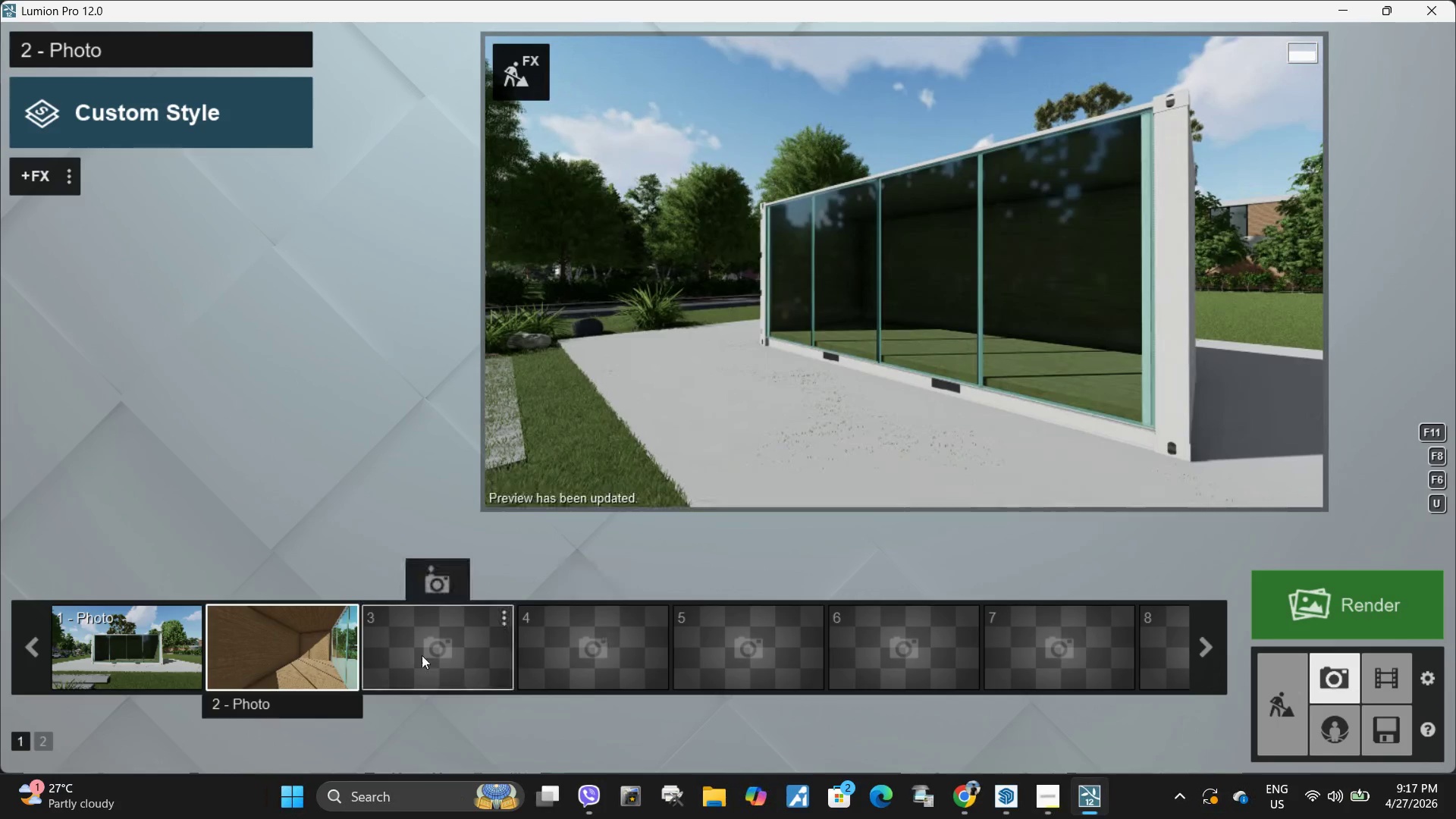 
left_click([422, 571])
 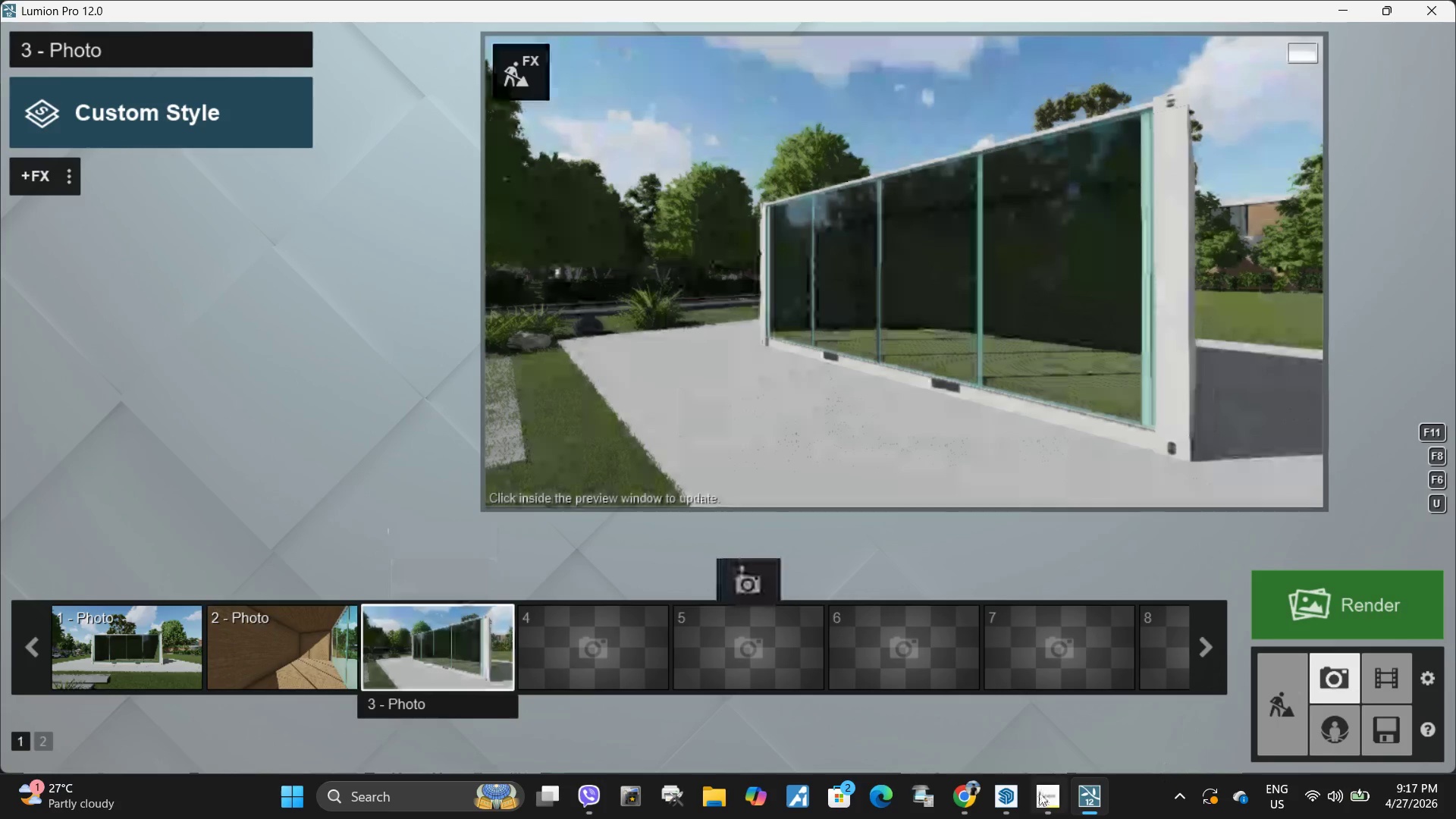 
left_click([1039, 792])